 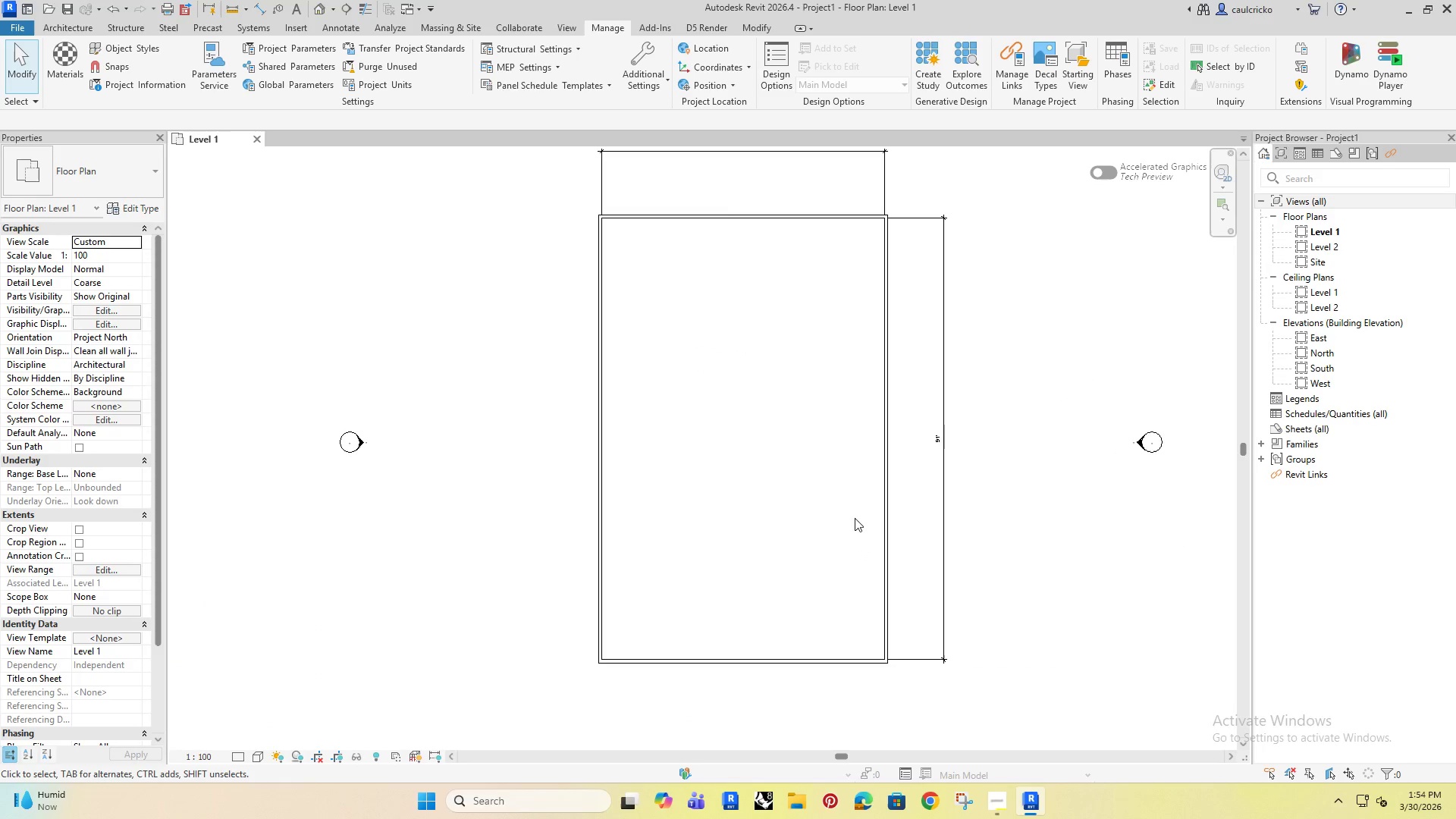 
left_click([802, 661])
 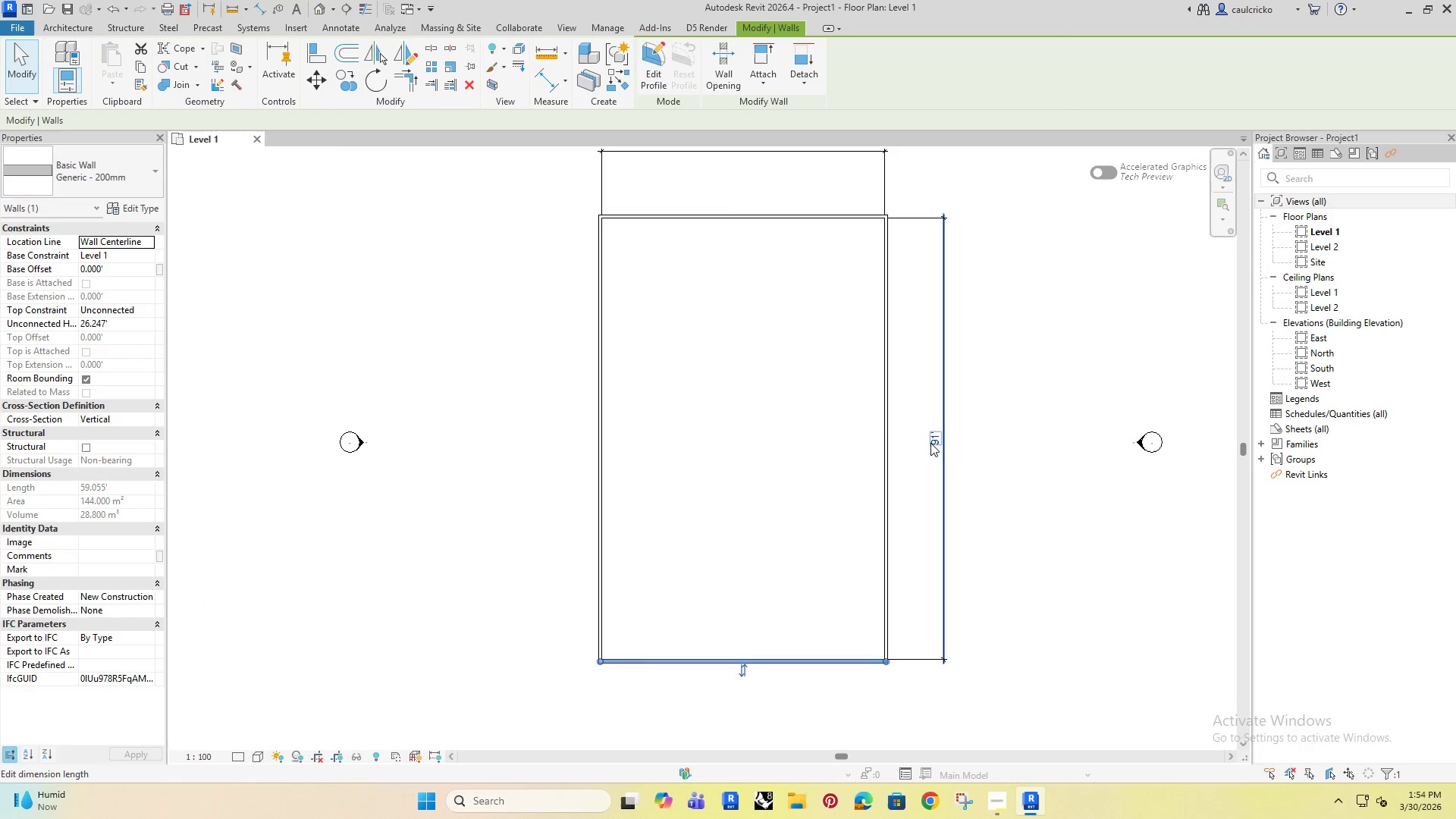 
left_click([933, 441])
 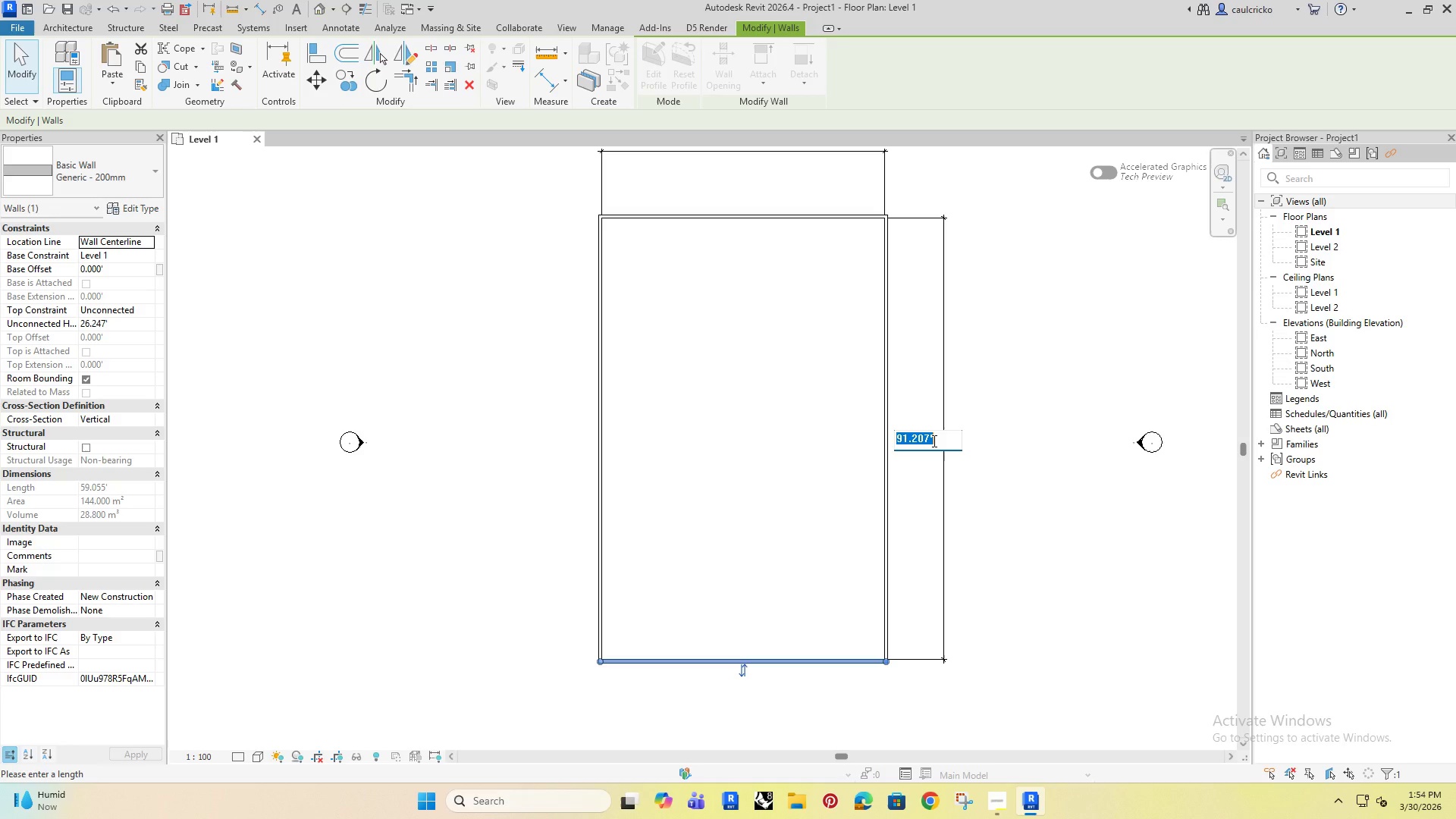 
type(30)
 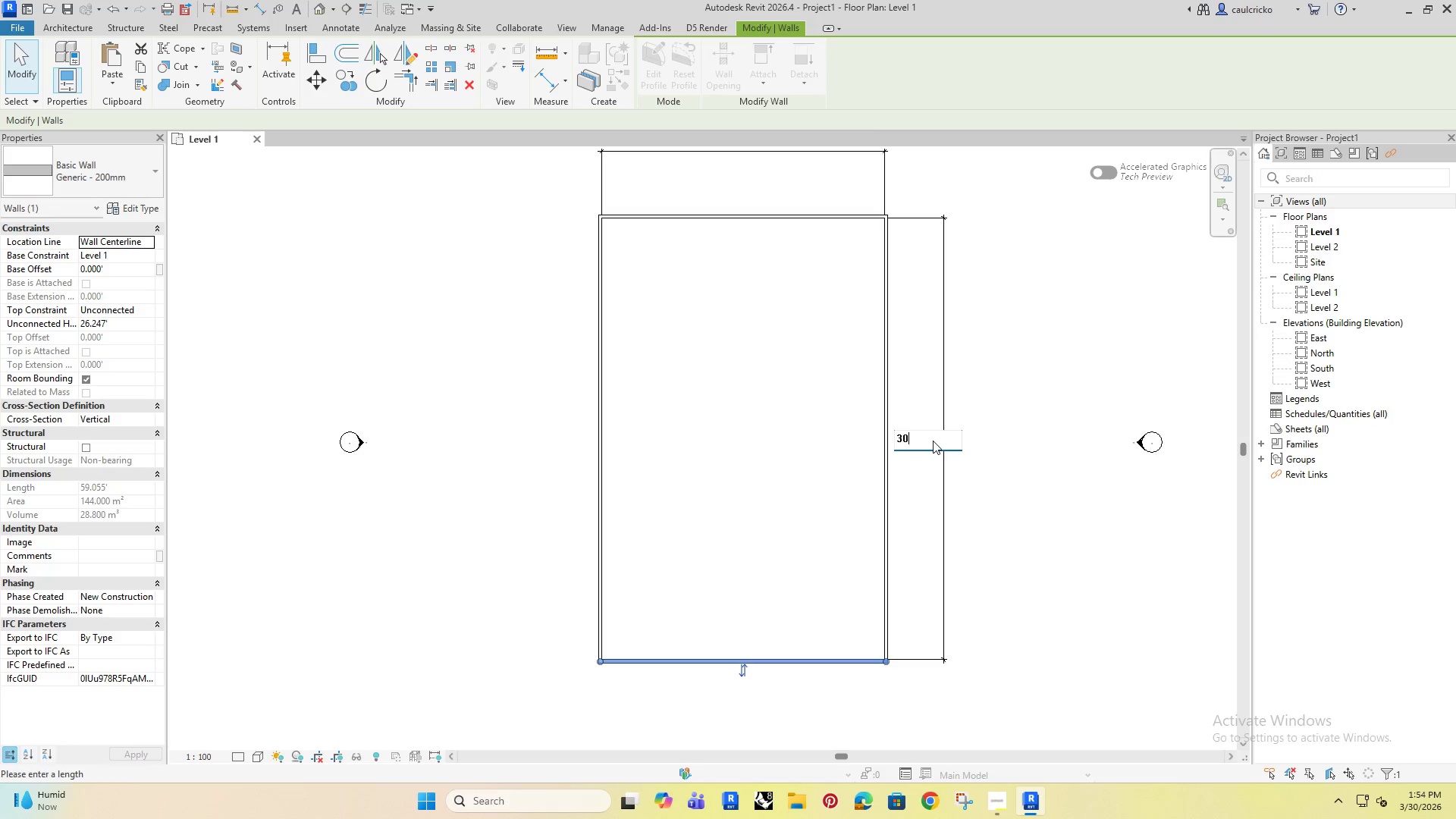 
key(Enter)
 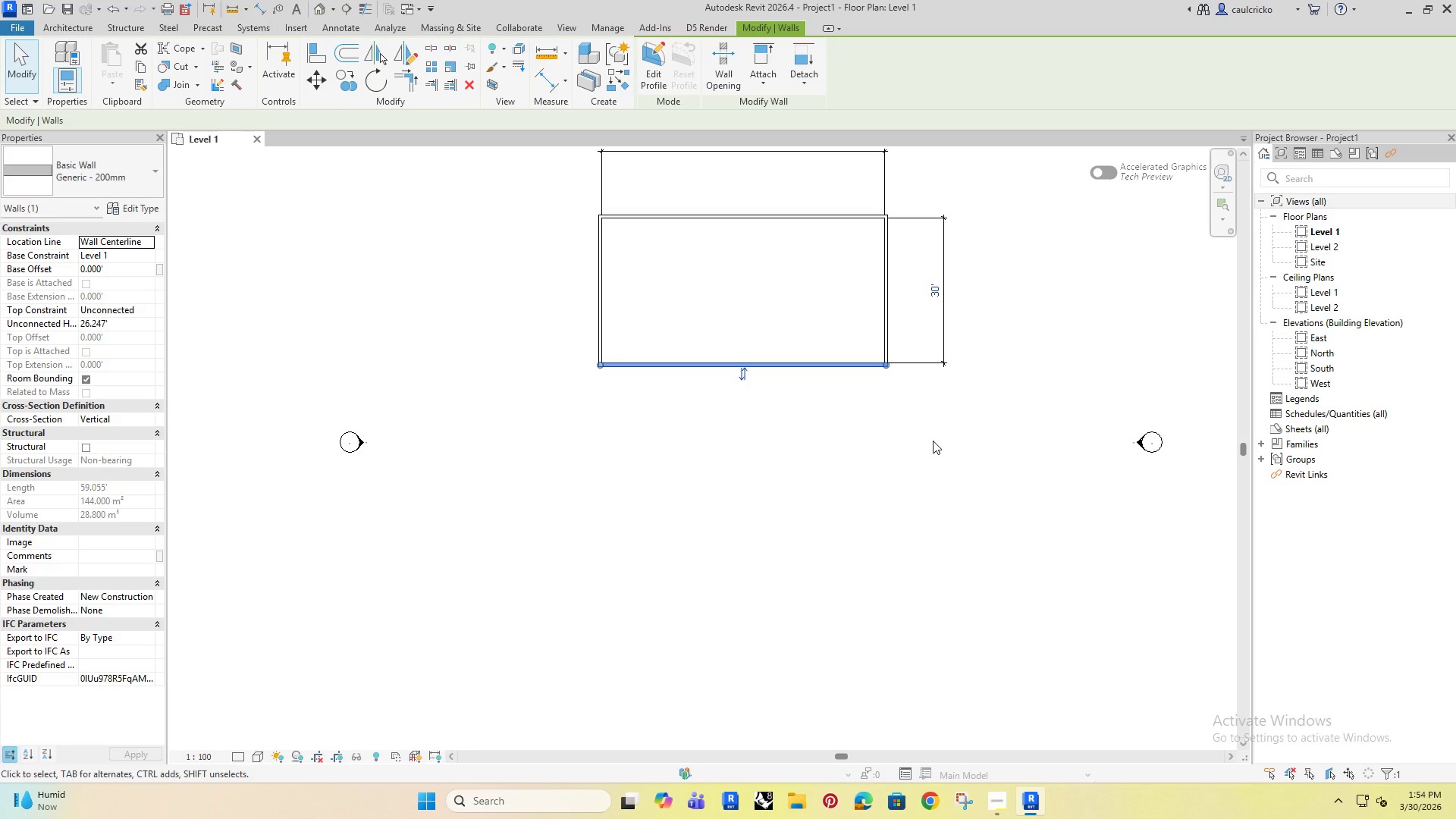 
wait(8.81)
 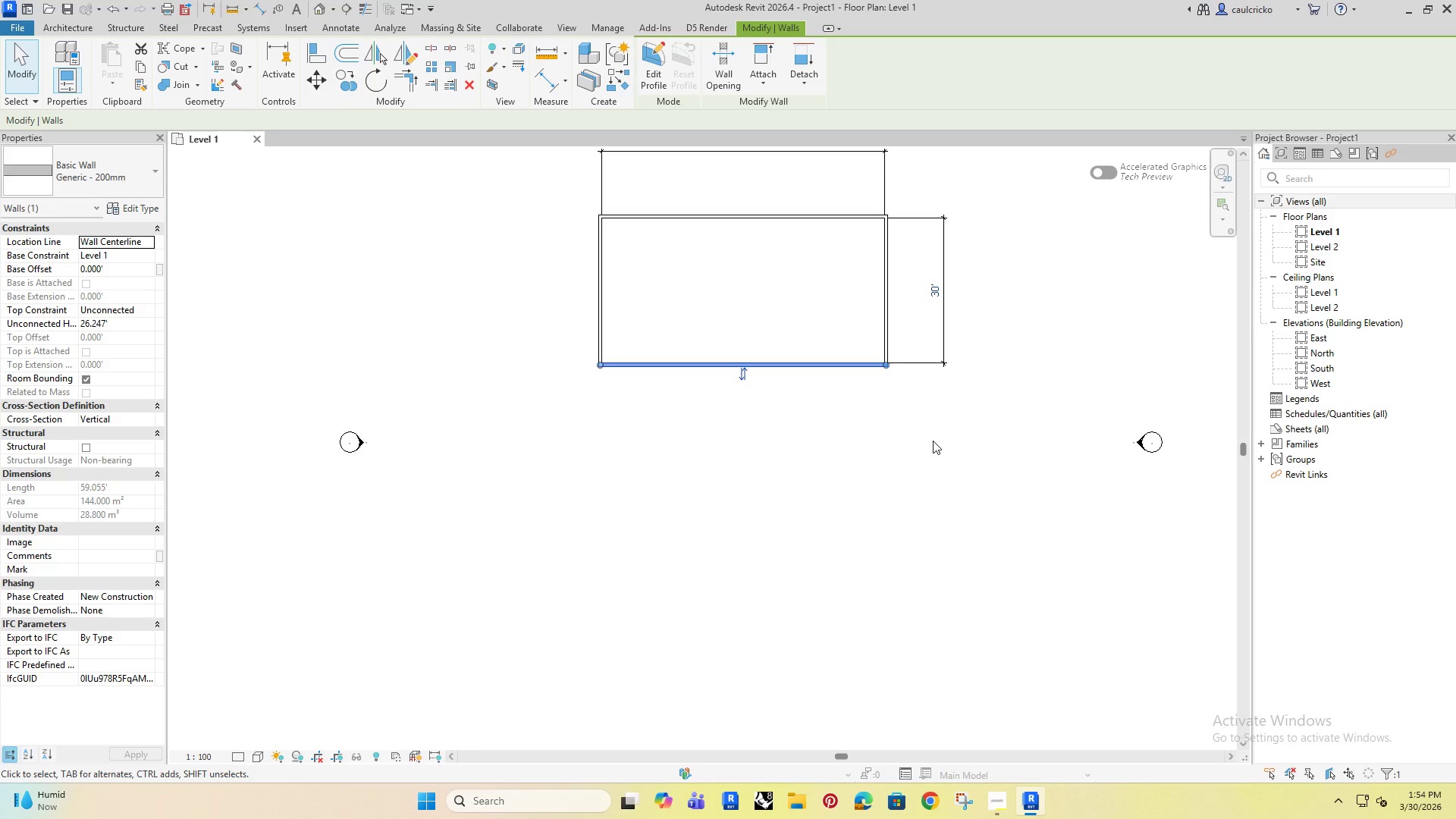 
left_click([755, 340])
 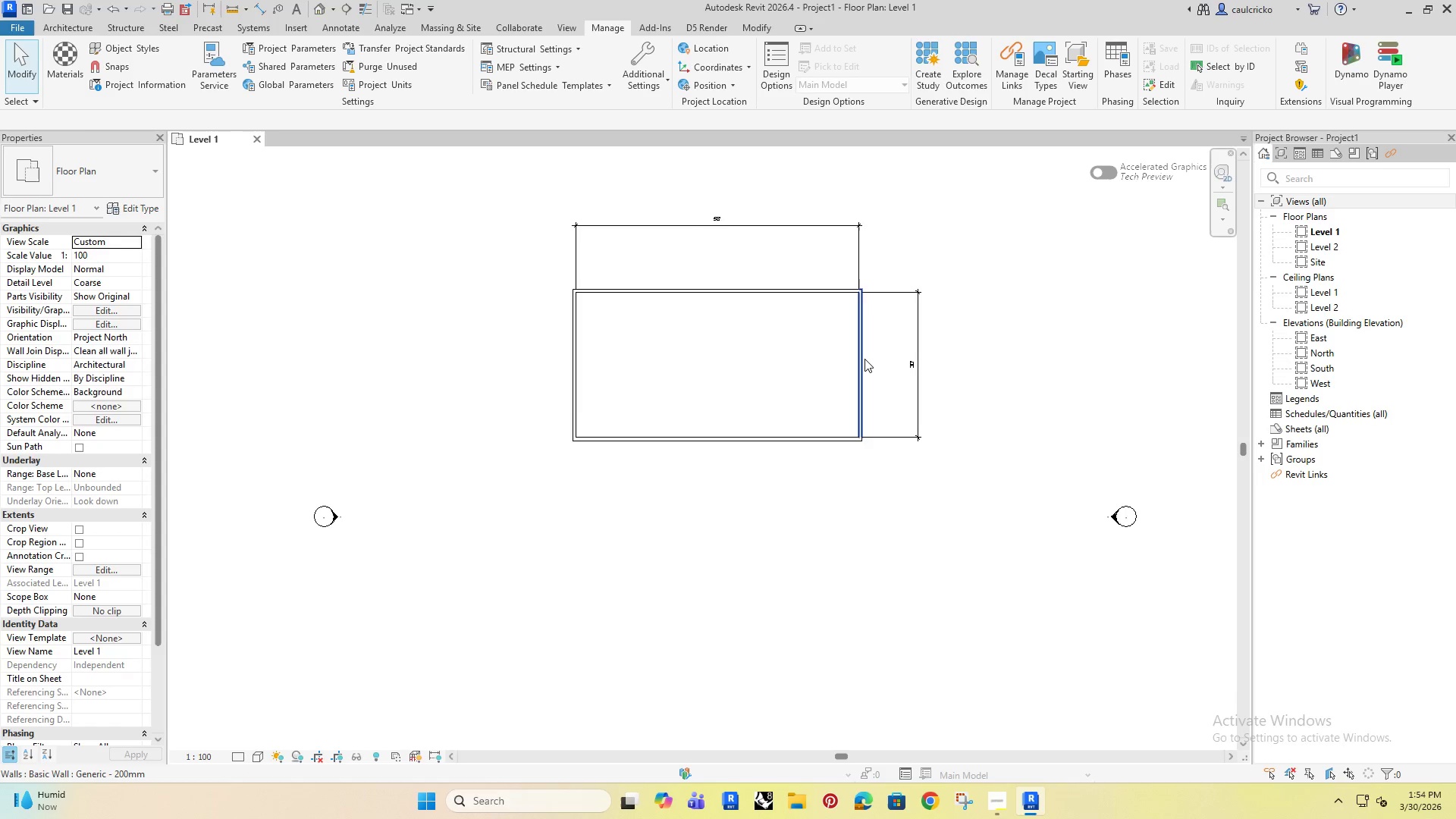 
left_click_drag(start_coordinate=[864, 358], to_coordinate=[723, 221])
 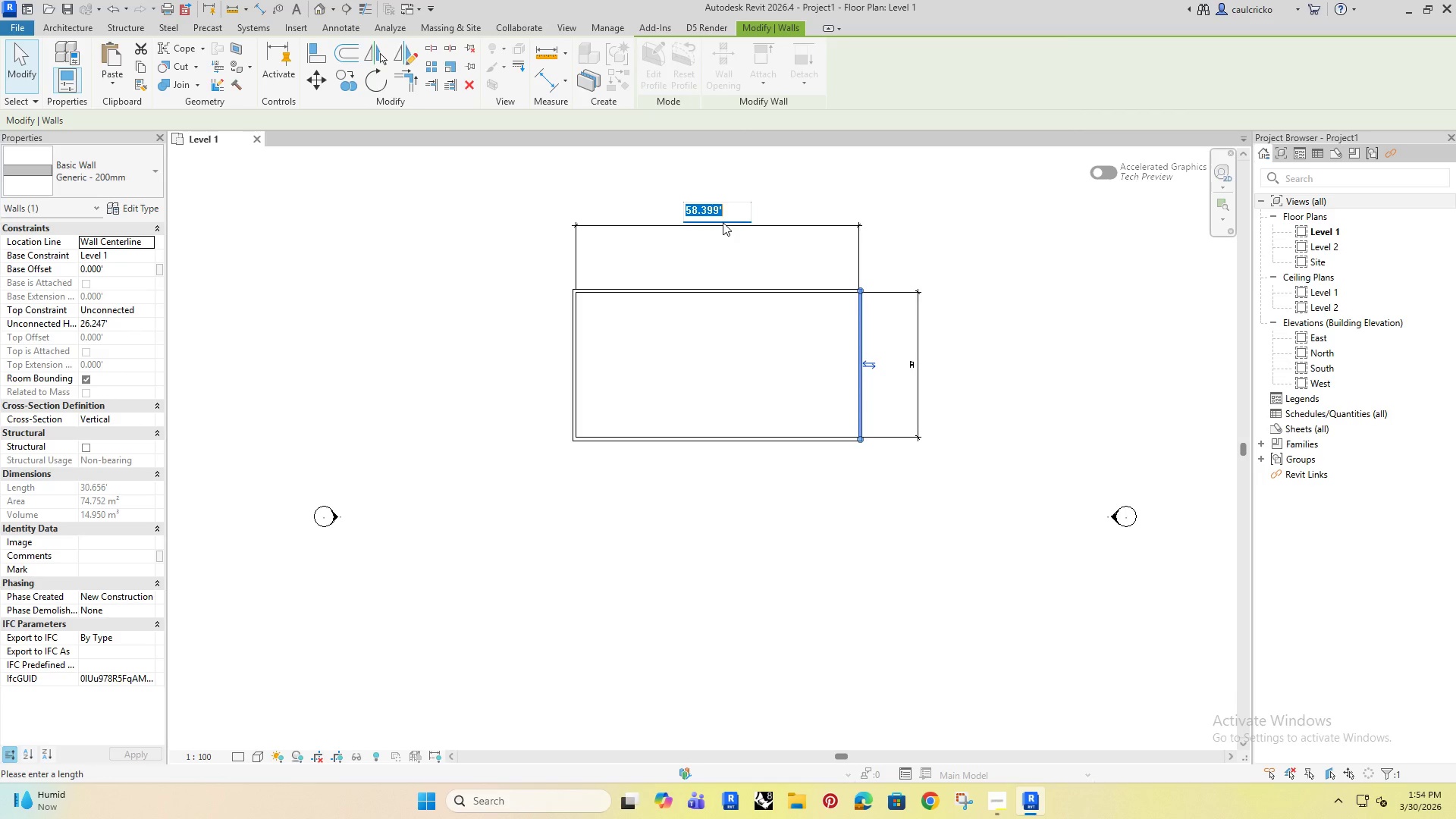 
left_click([723, 221])
 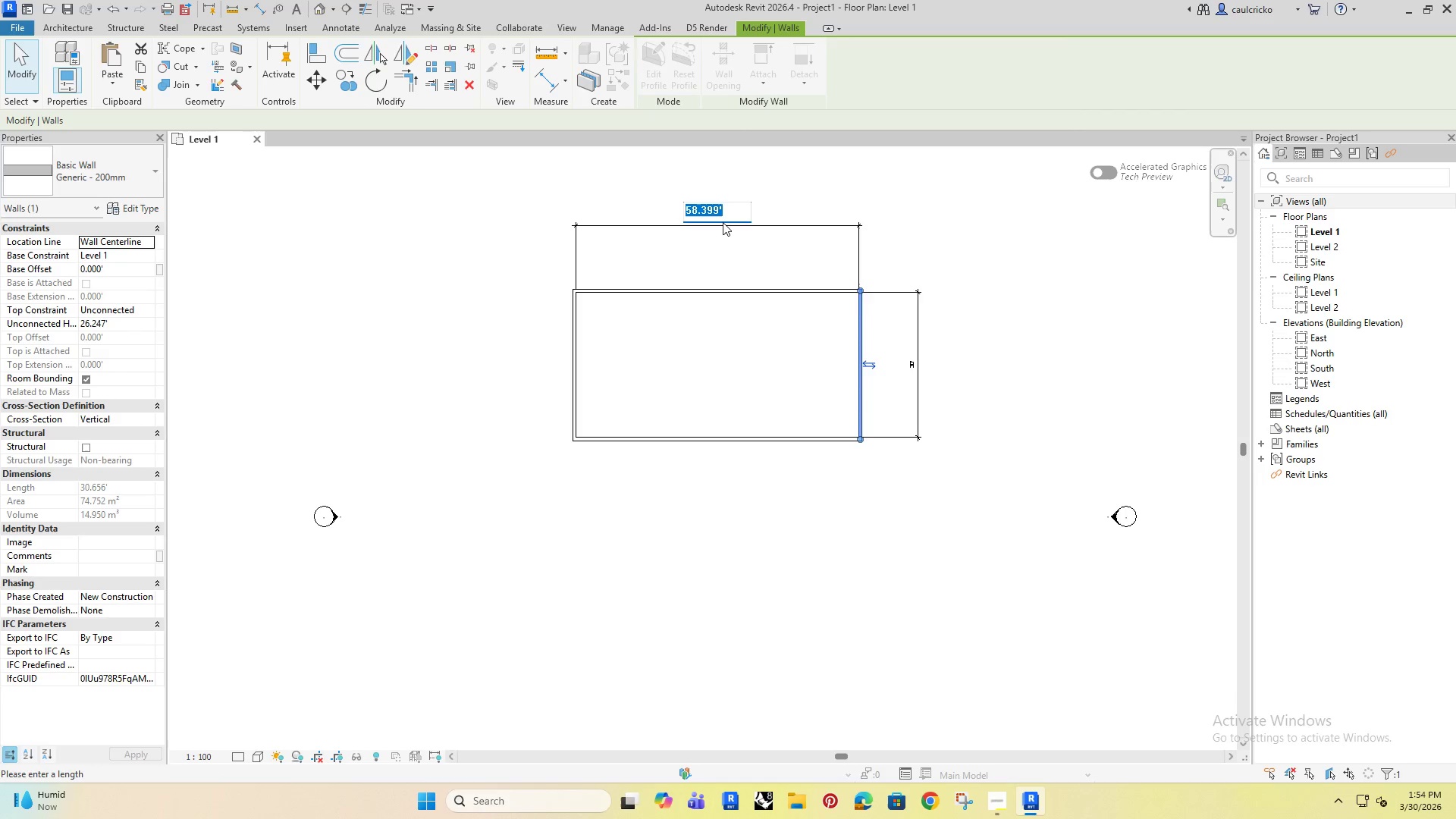 
type(20)
 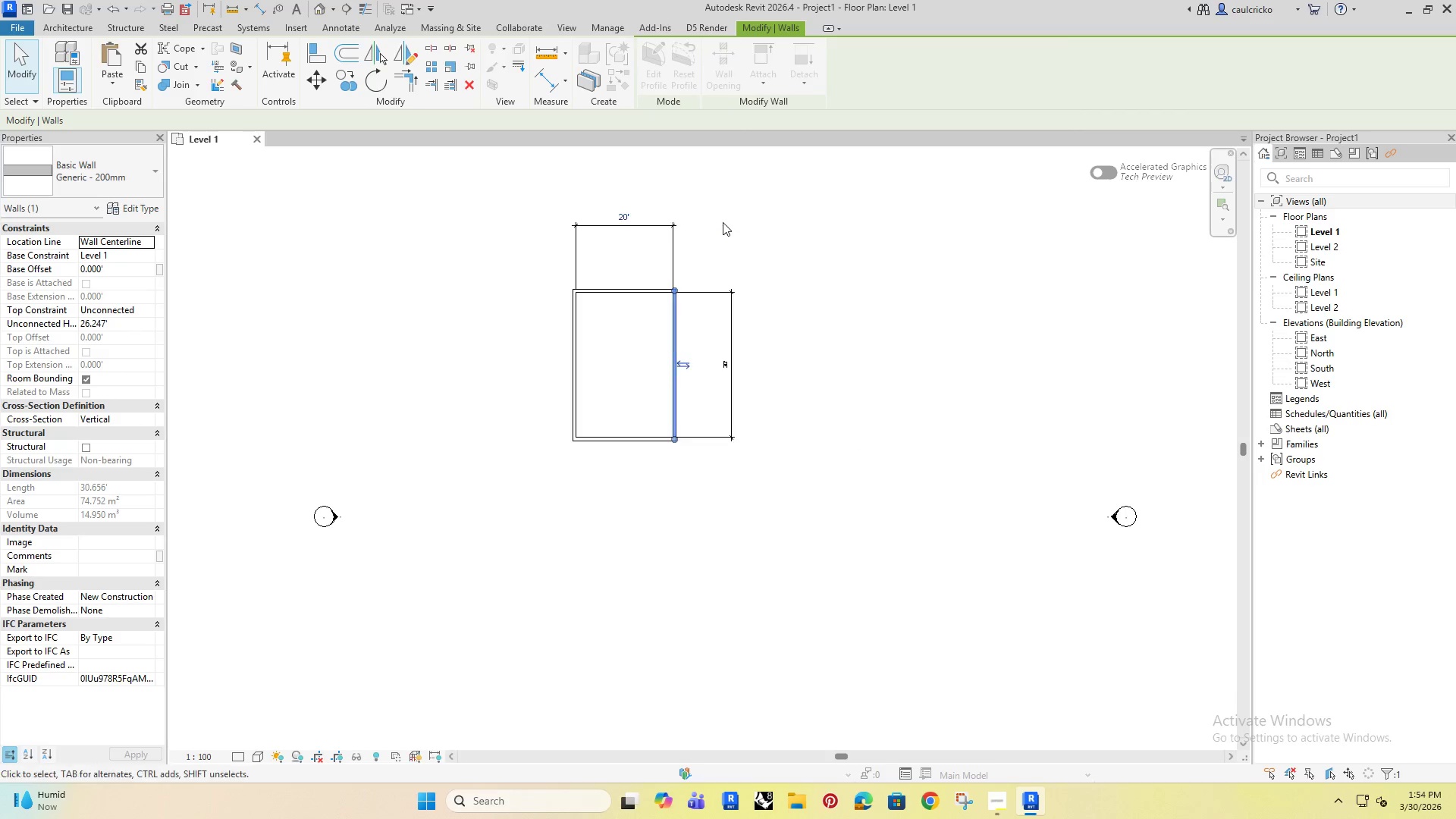 
key(Enter)
 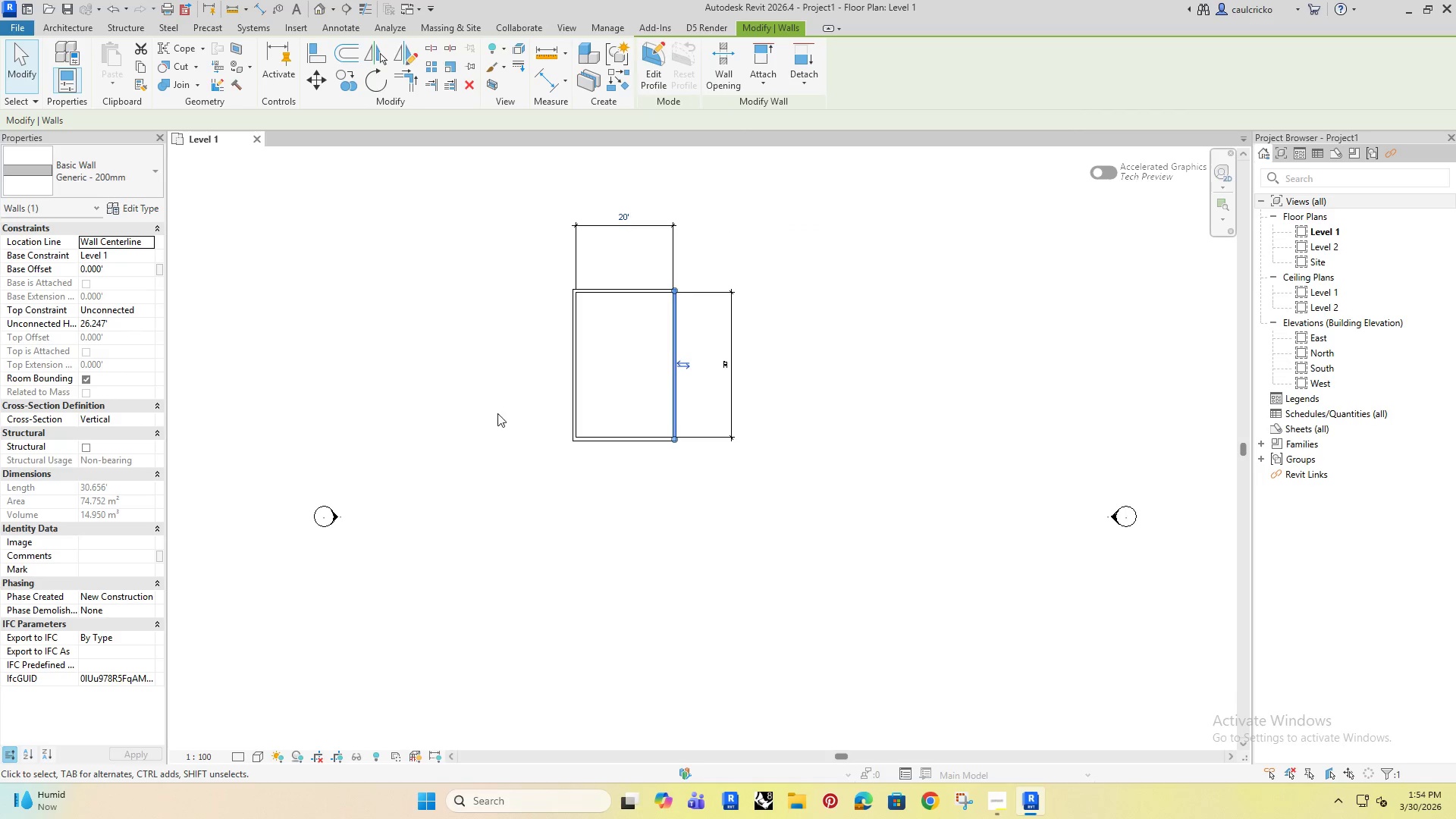 
scroll: coordinate [839, 402], scroll_direction: up, amount: 10.0
 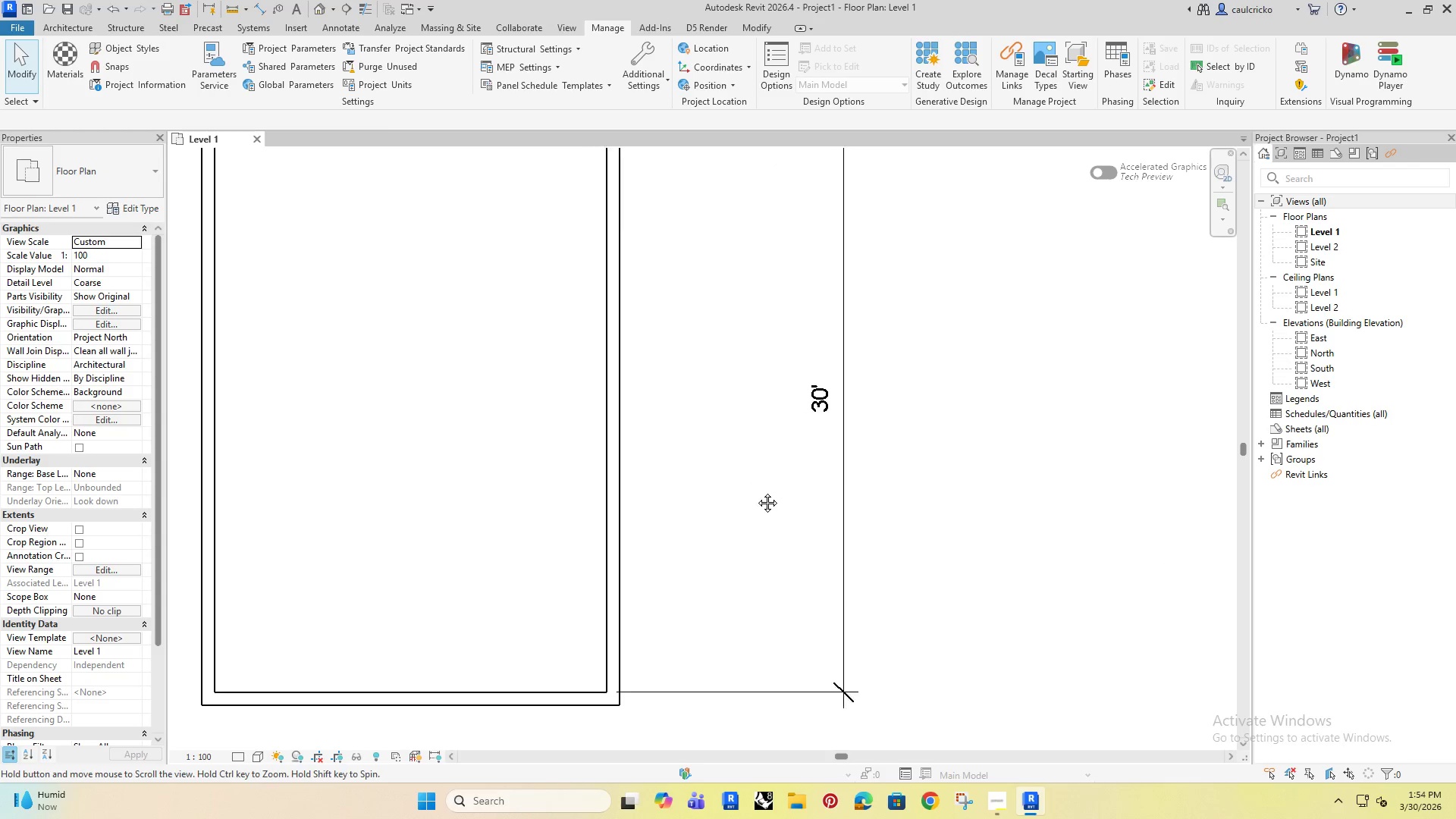 
scroll: coordinate [690, 475], scroll_direction: down, amount: 3.0
 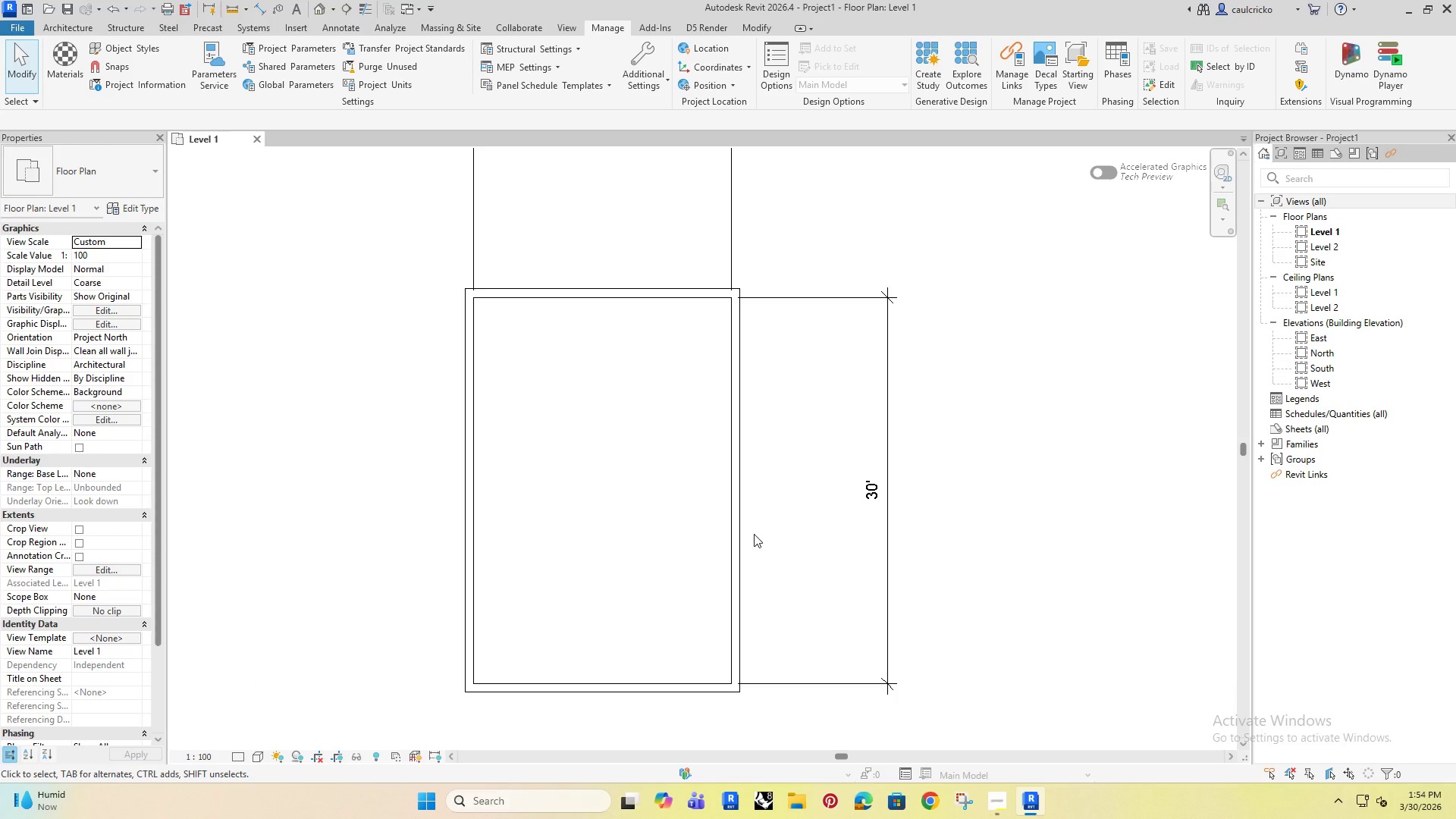 
wait(8.5)
 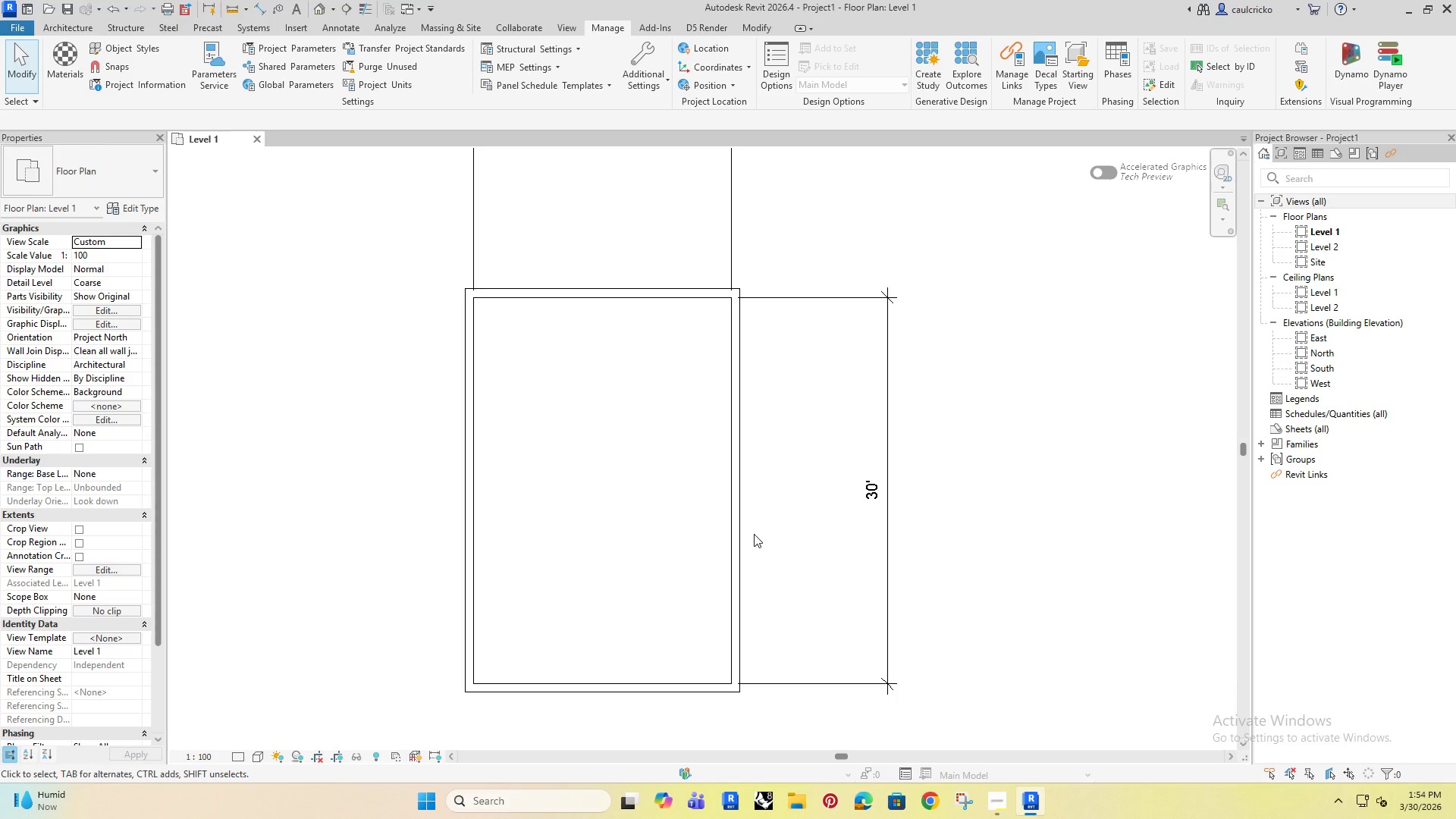 
scroll: coordinate [690, 549], scroll_direction: down, amount: 3.0
 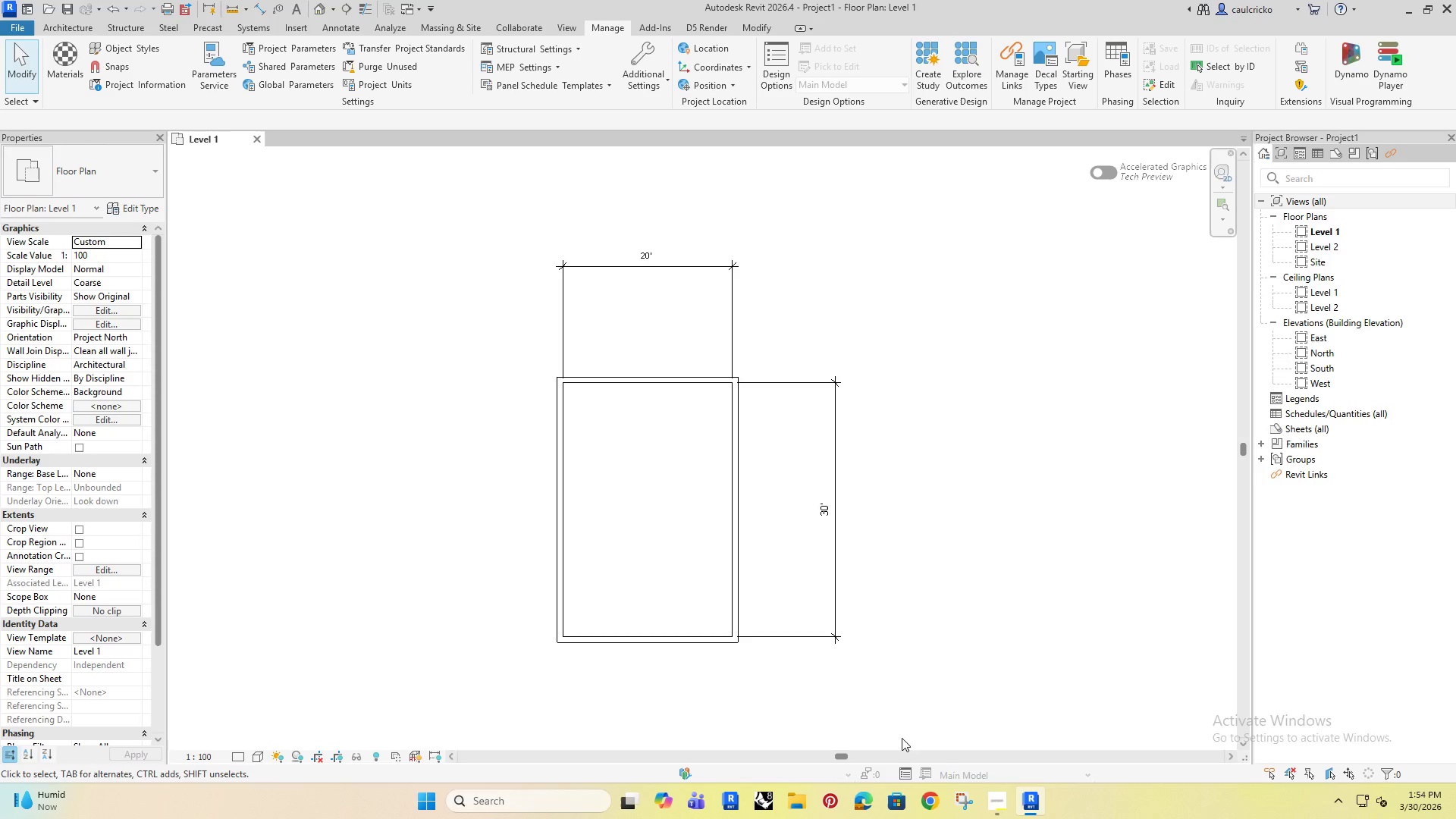 
left_click([996, 794])